 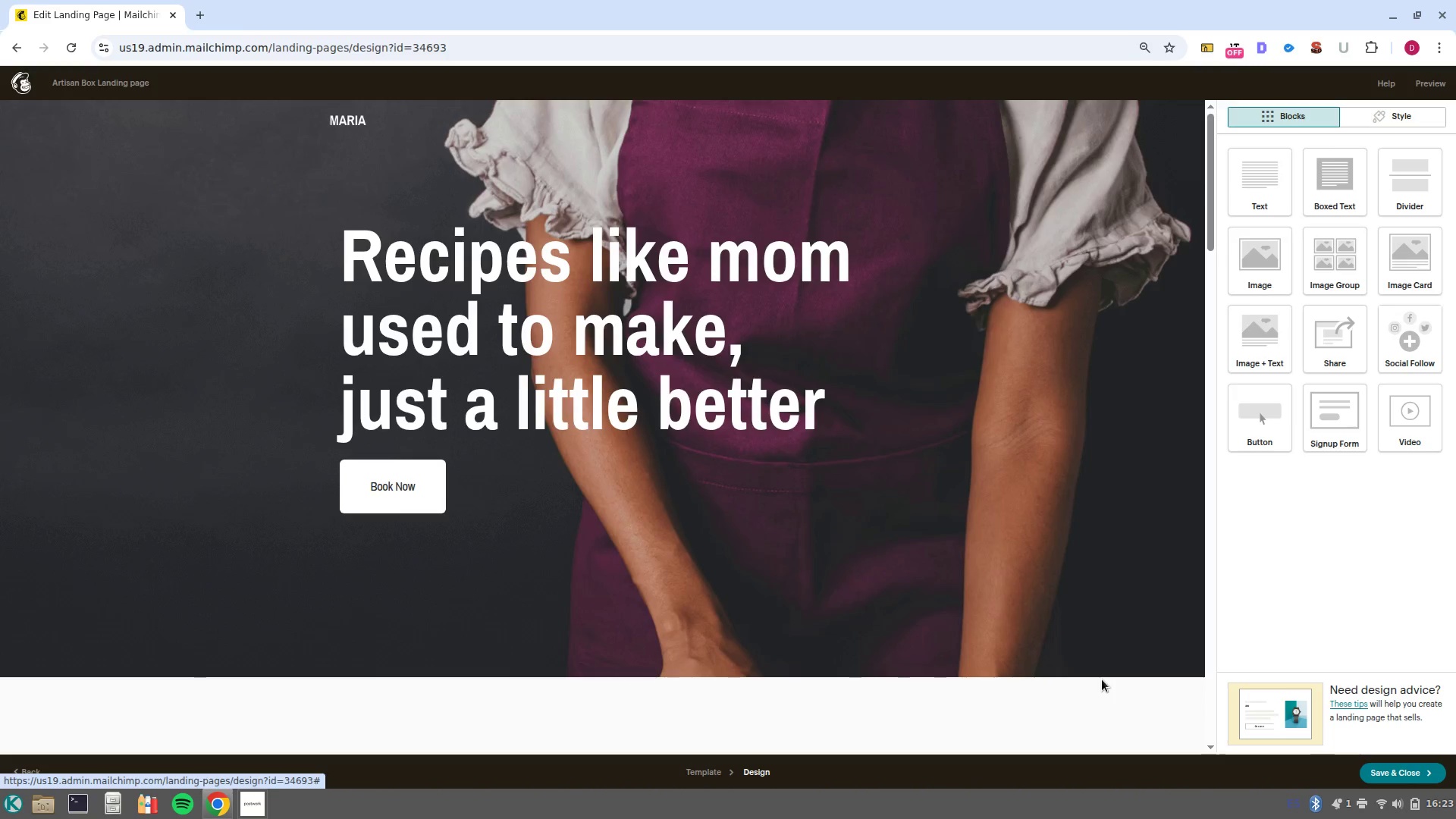 
left_click([1009, 510])
 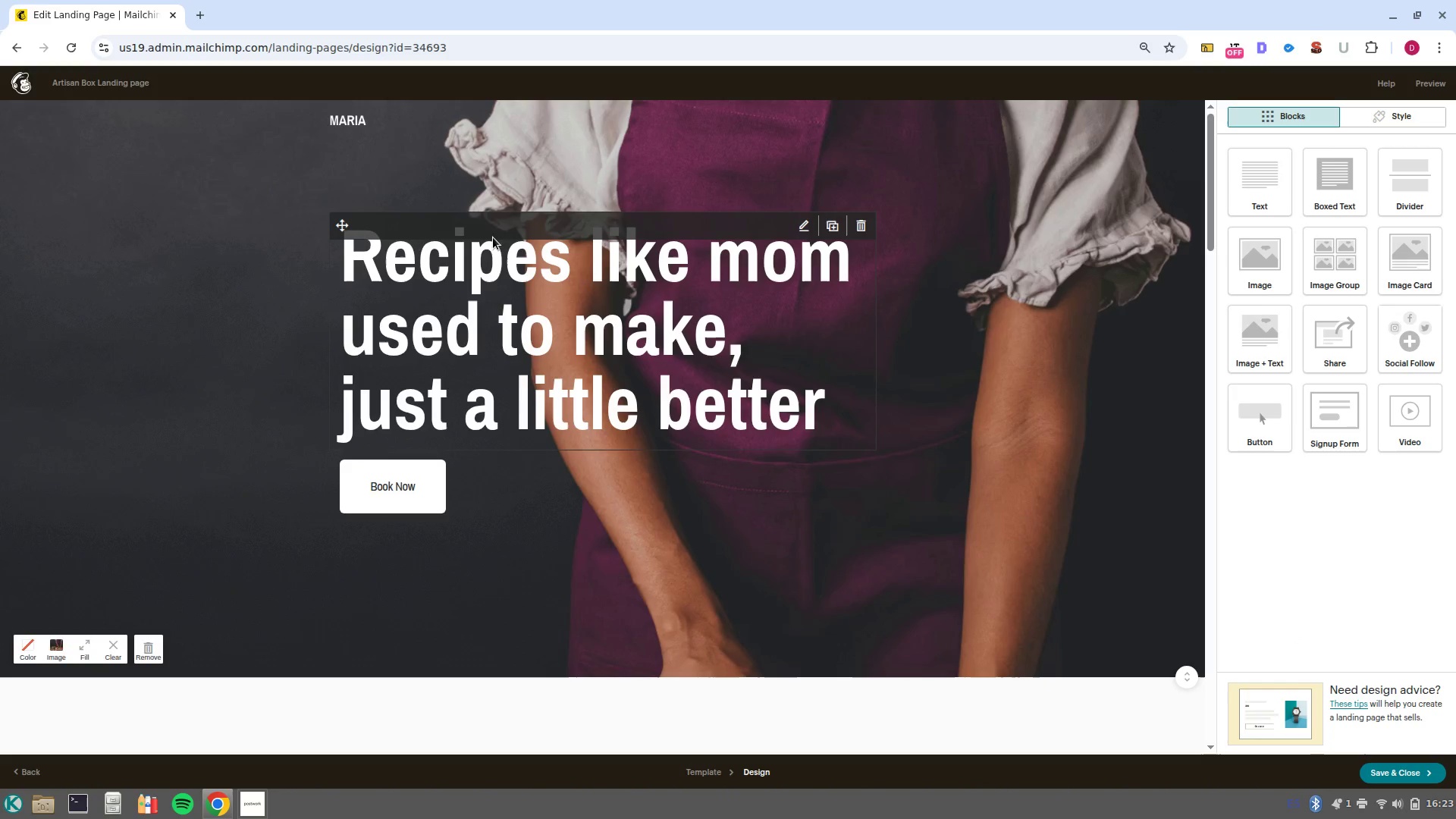 
left_click([487, 270])
 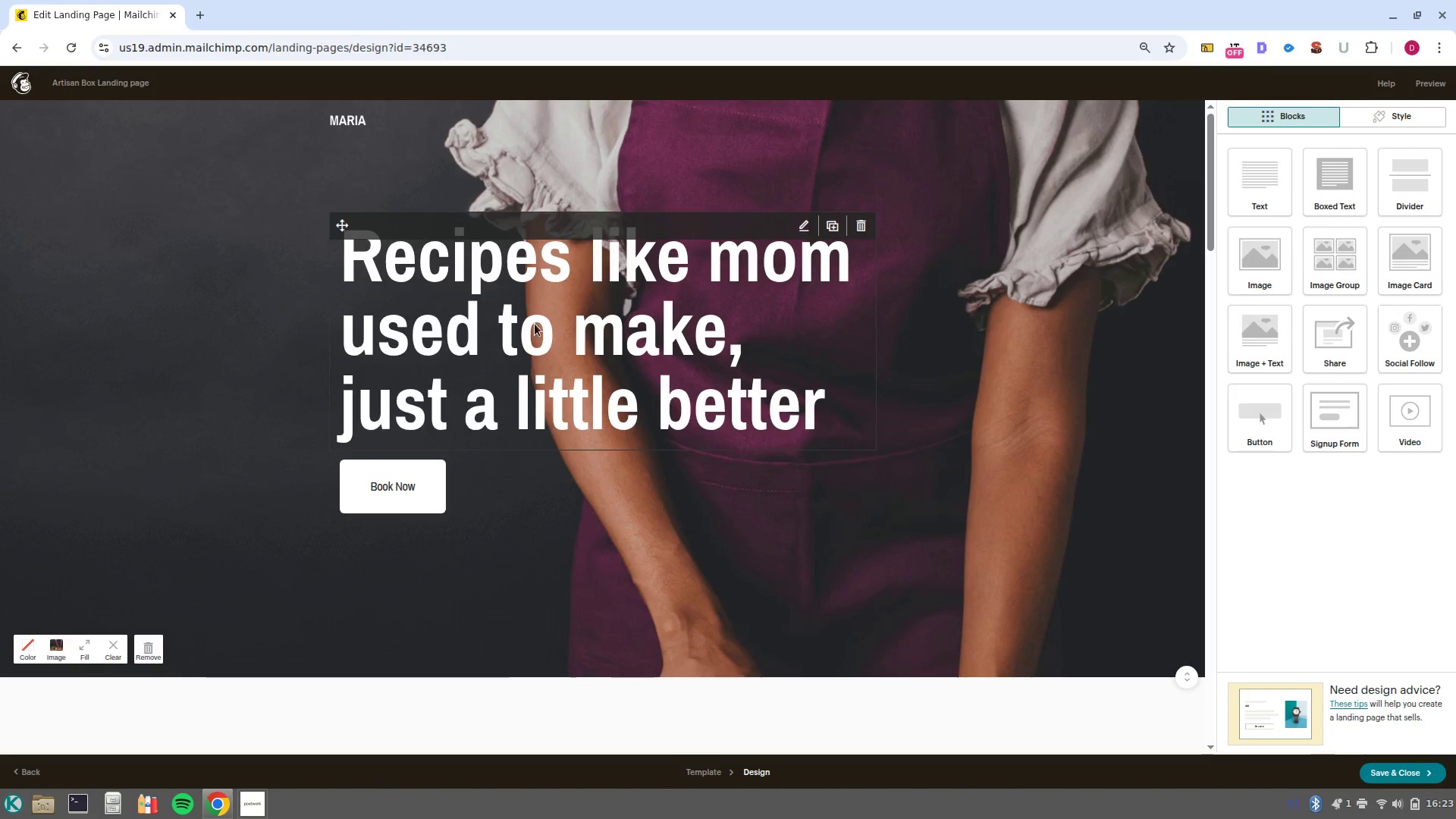 
left_click([576, 356])
 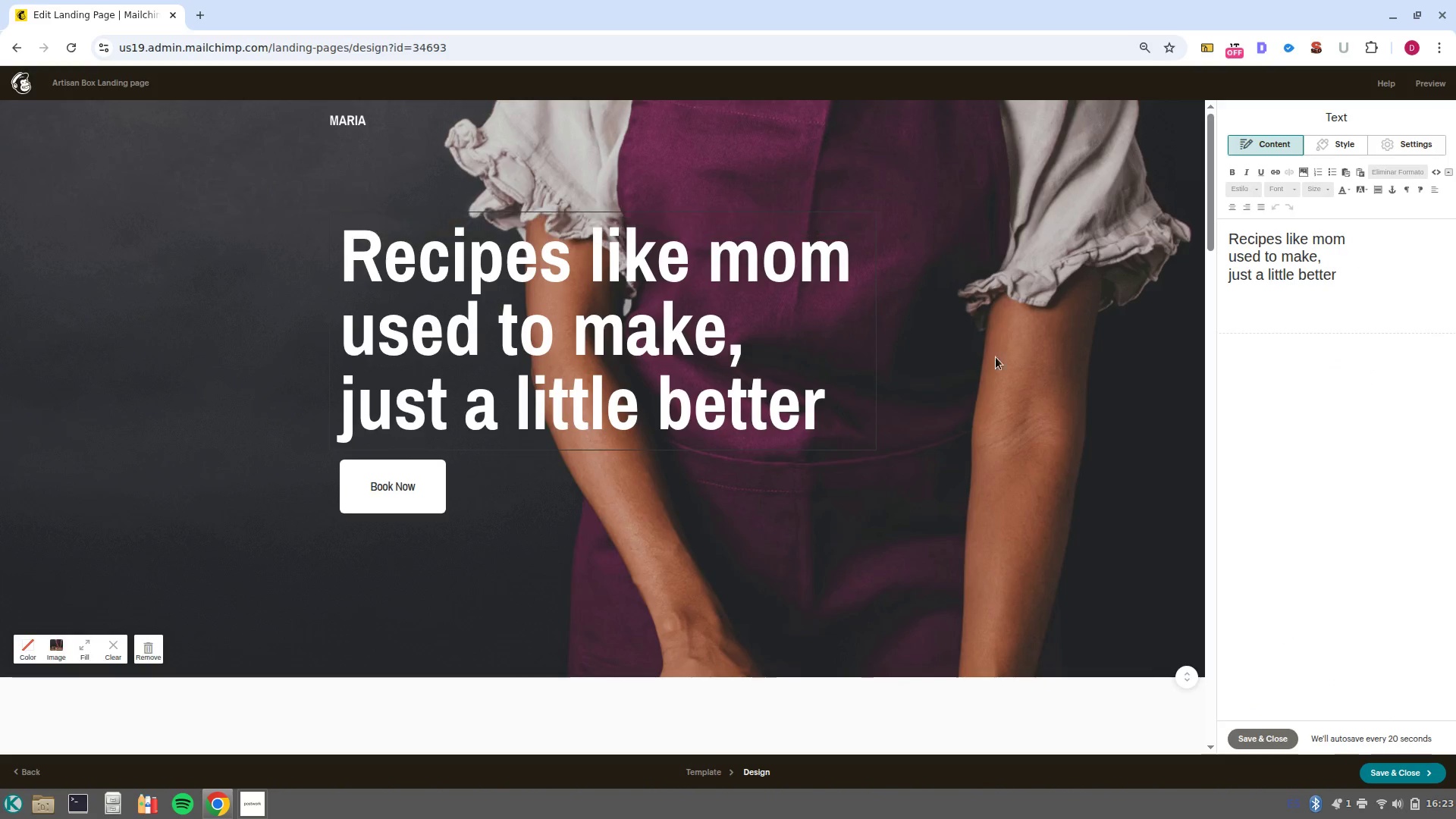 
left_click([1418, 299])
 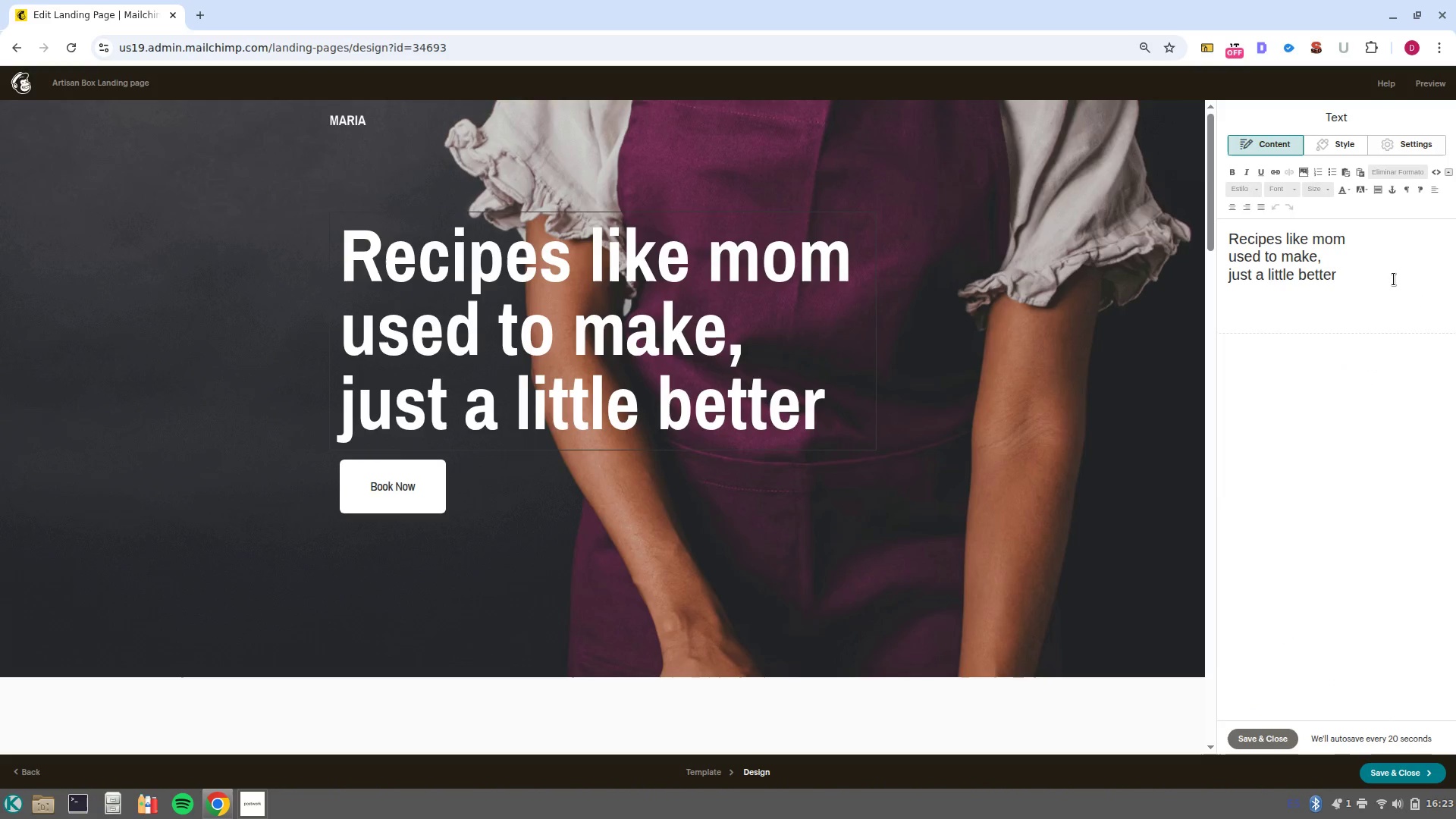 
left_click_drag(start_coordinate=[1393, 280], to_coordinate=[1159, 228])
 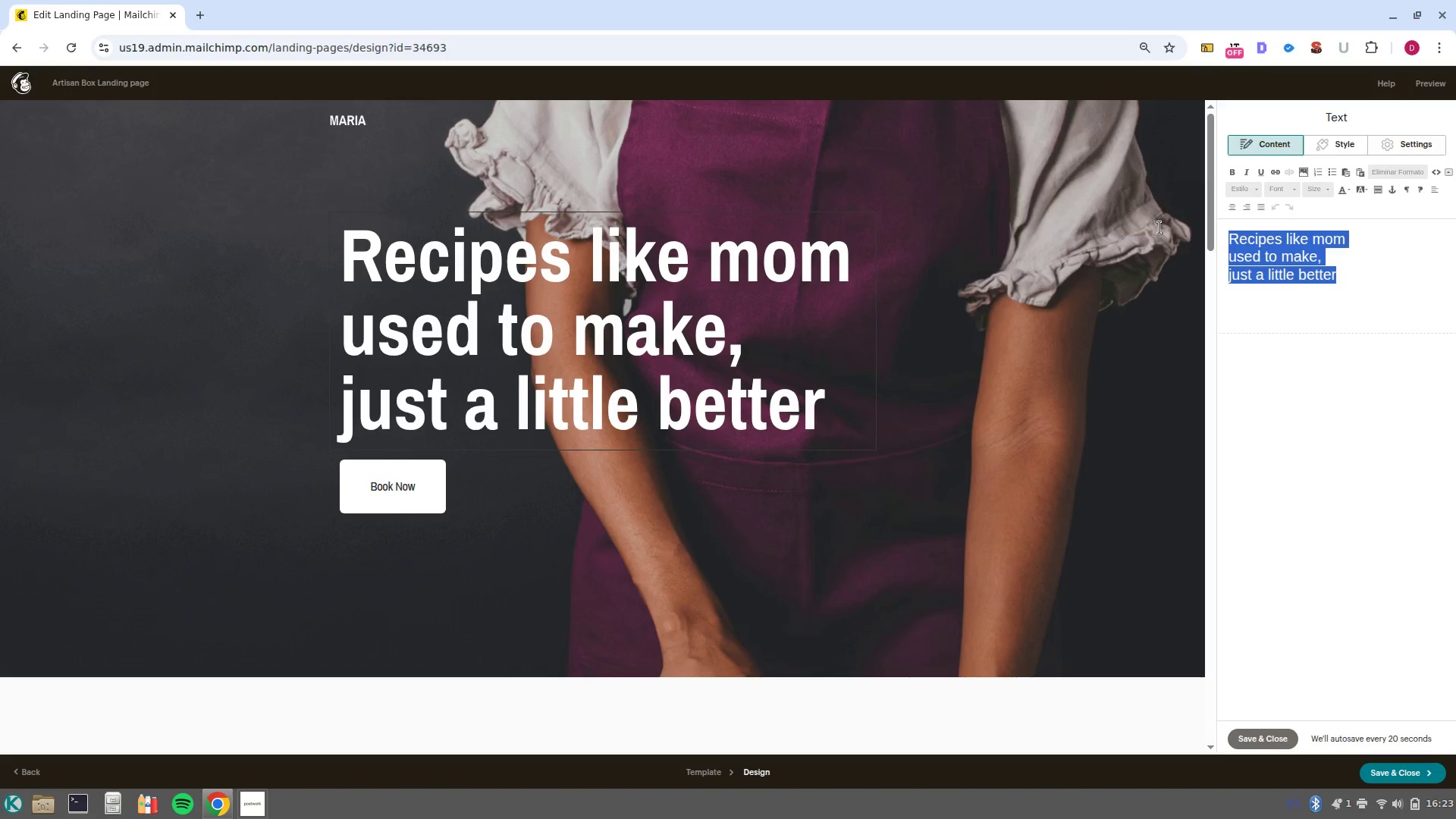 
key(Control+V)
 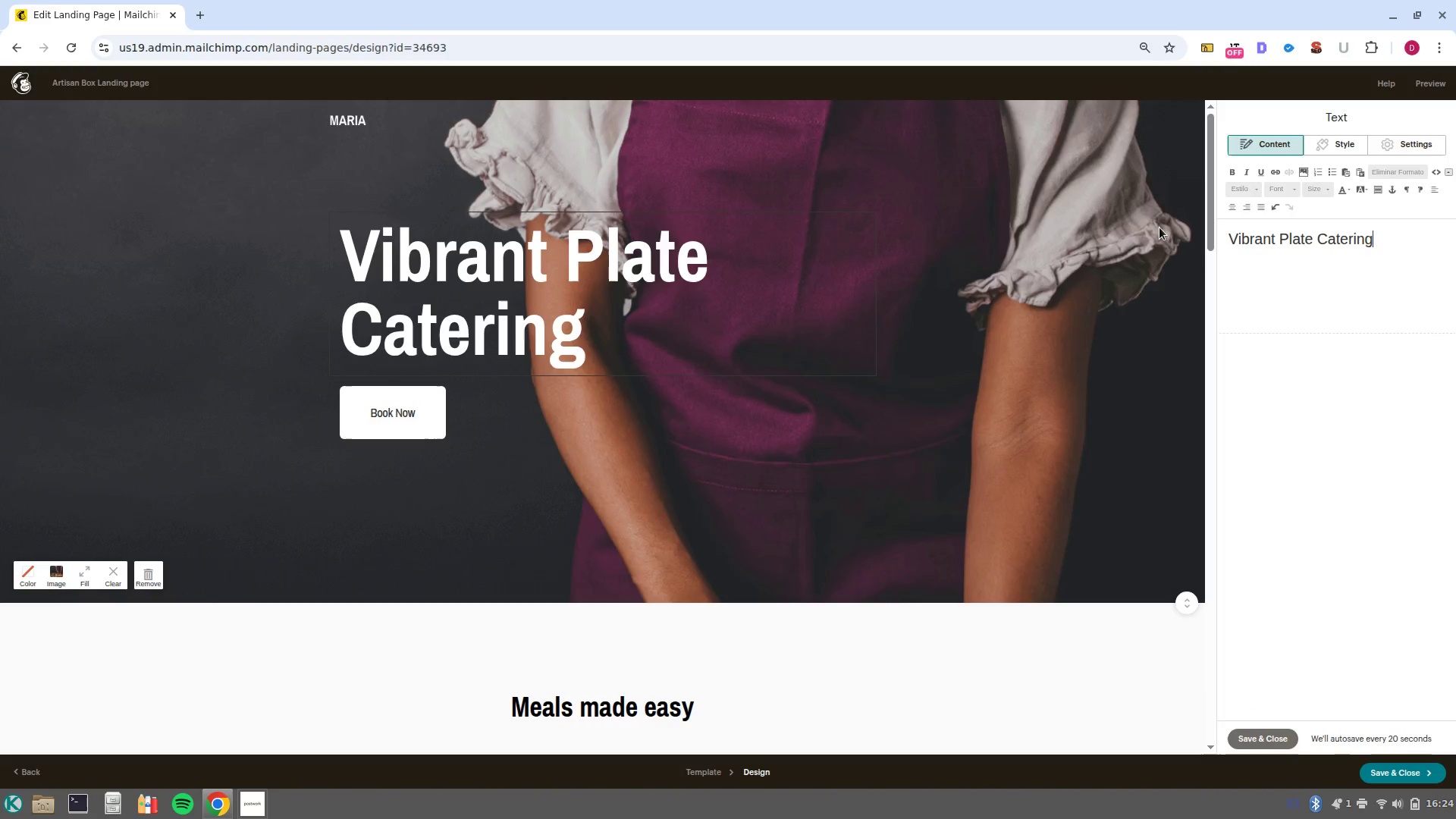 
key(Control+Z)
 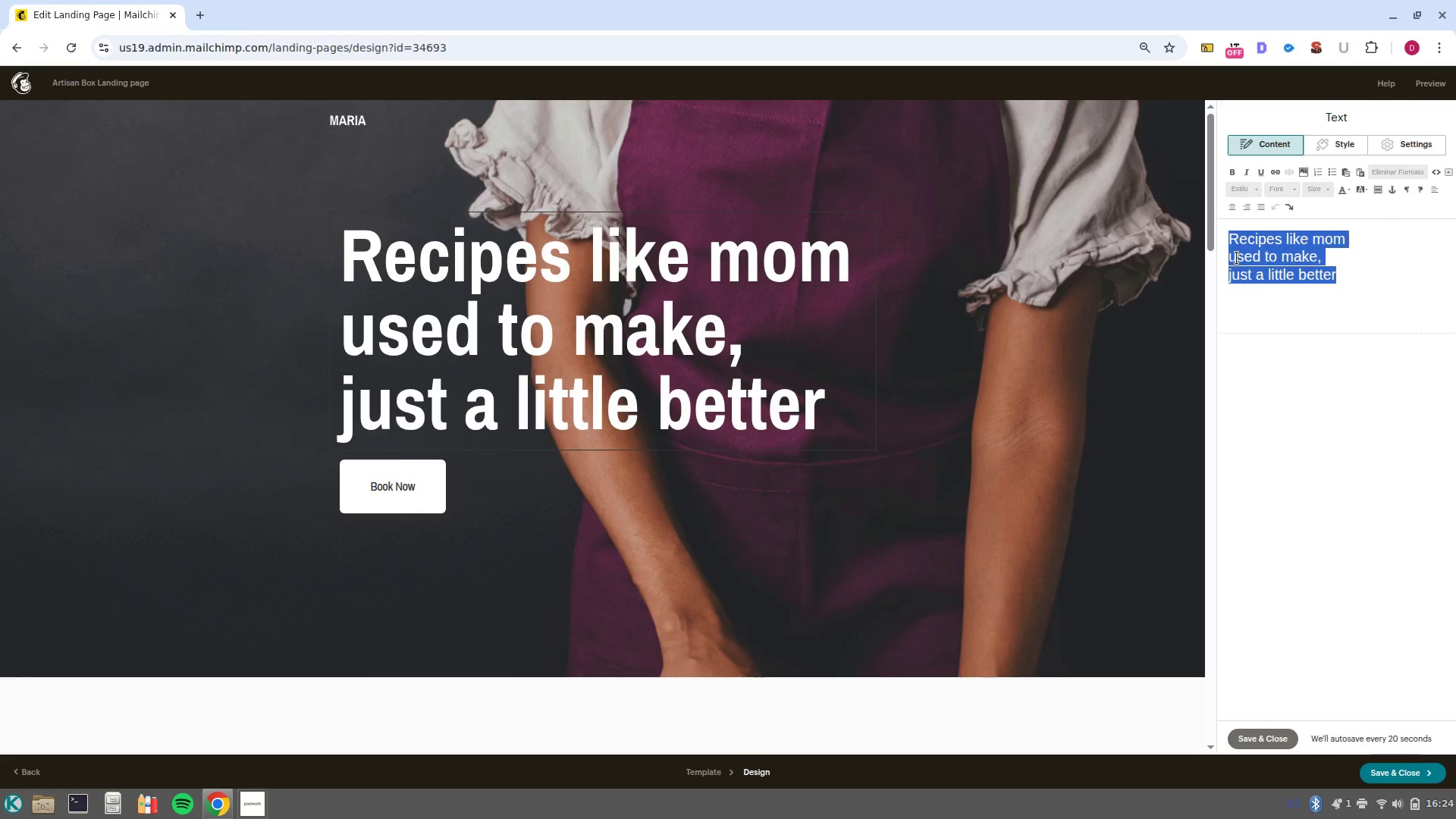 
key(Backspace)
type(ARTISAN BOX)
 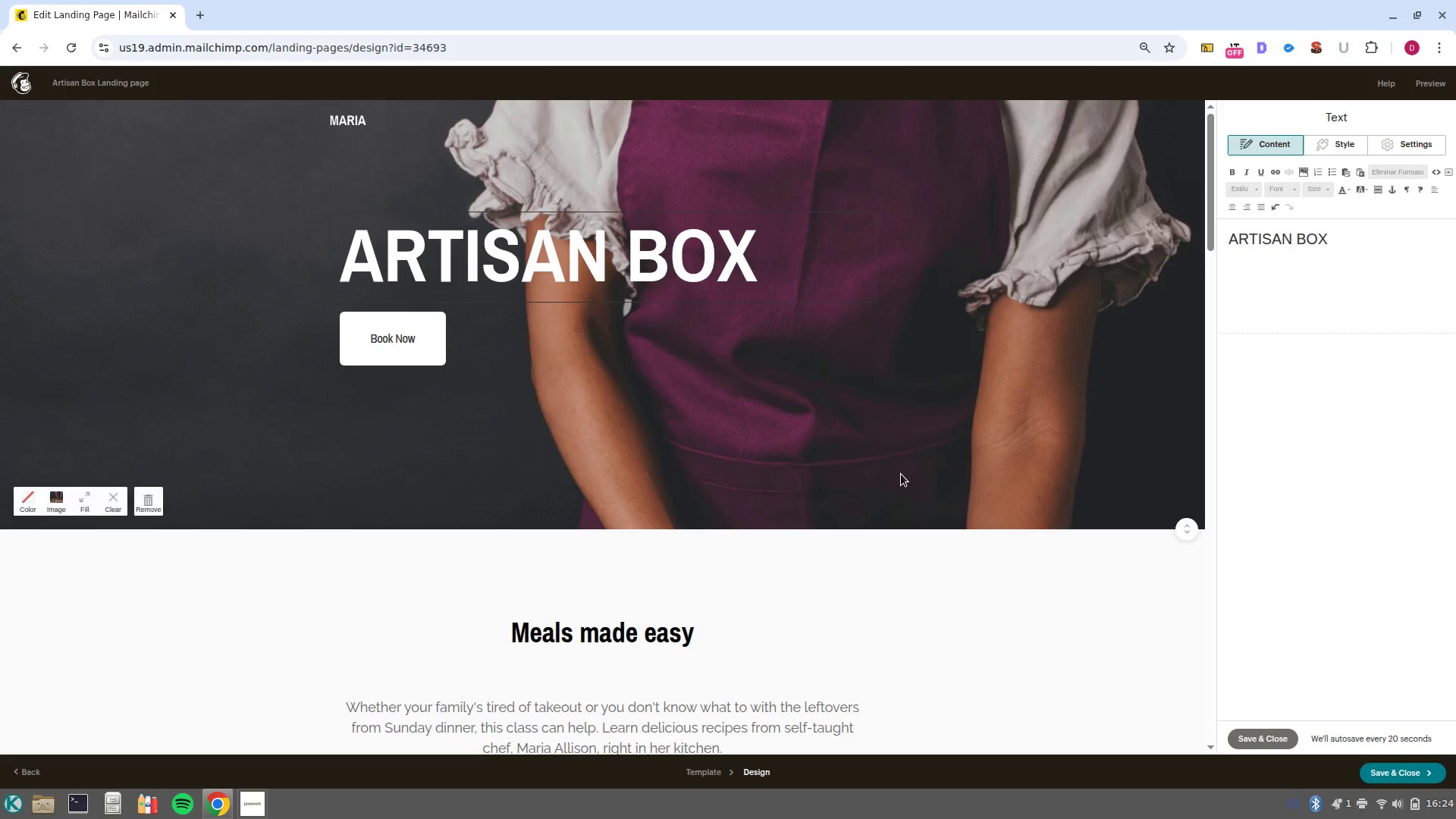 
wait(6.92)
 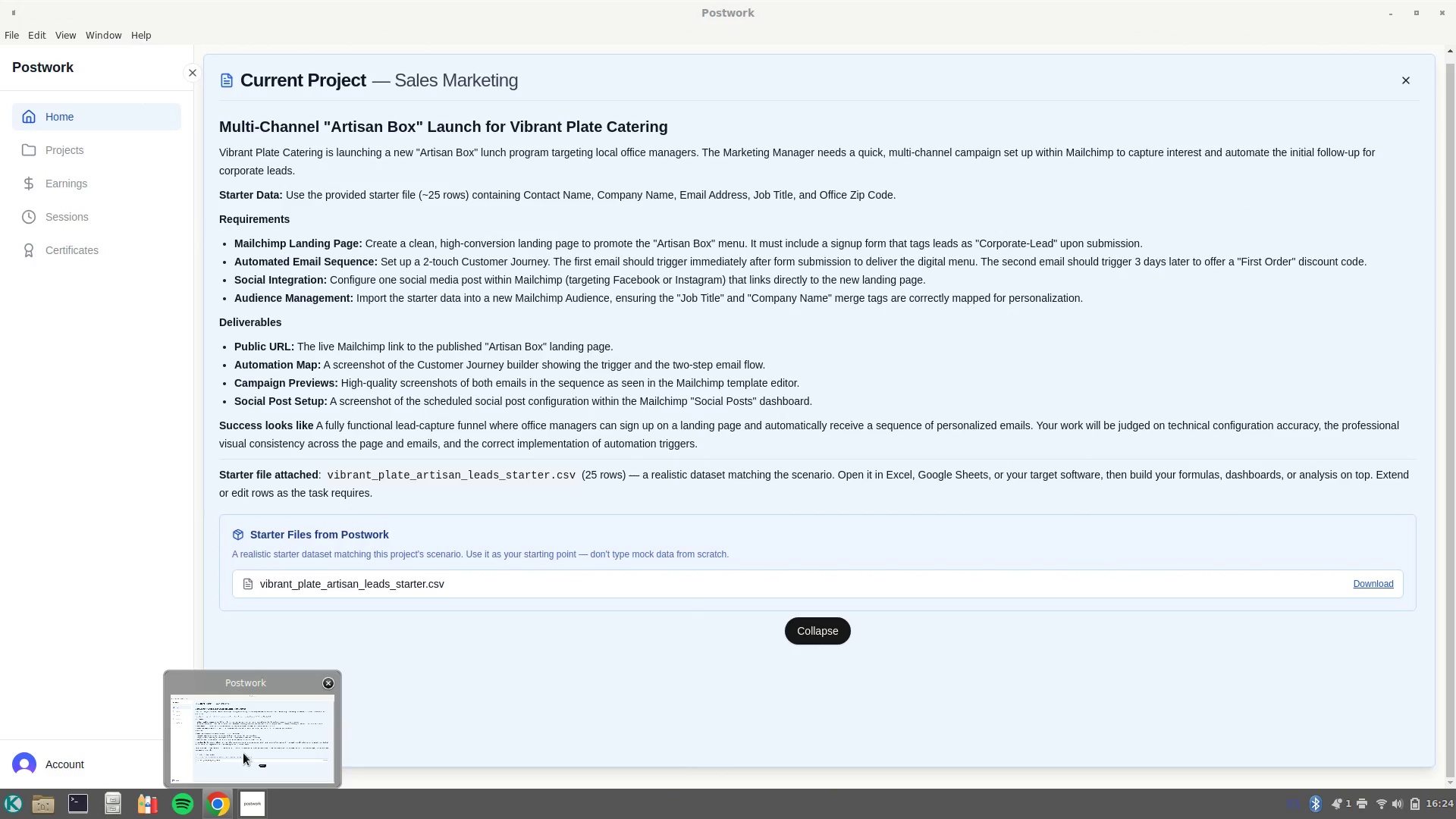 
left_click([376, 133])
 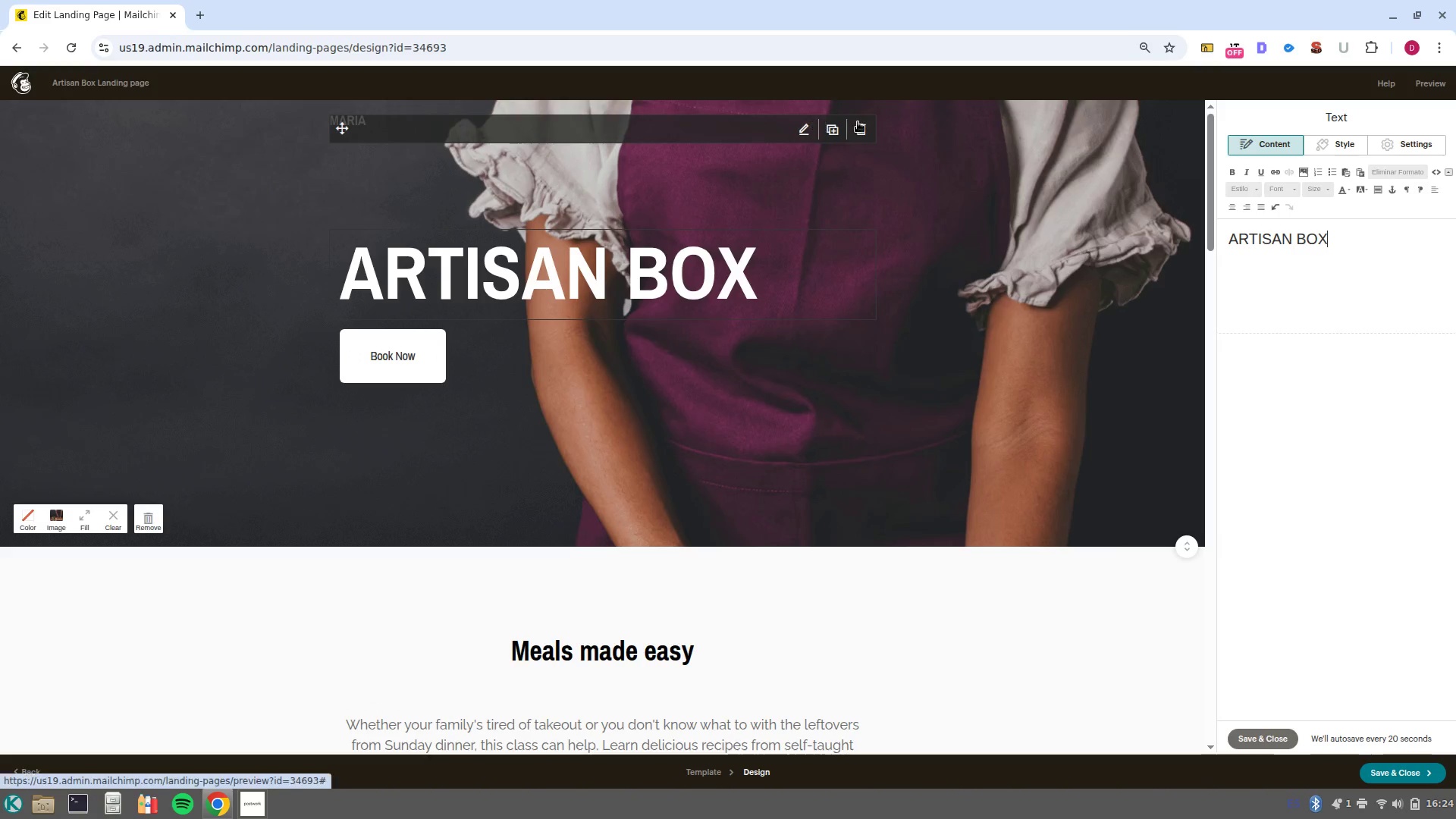 
left_click([862, 130])
 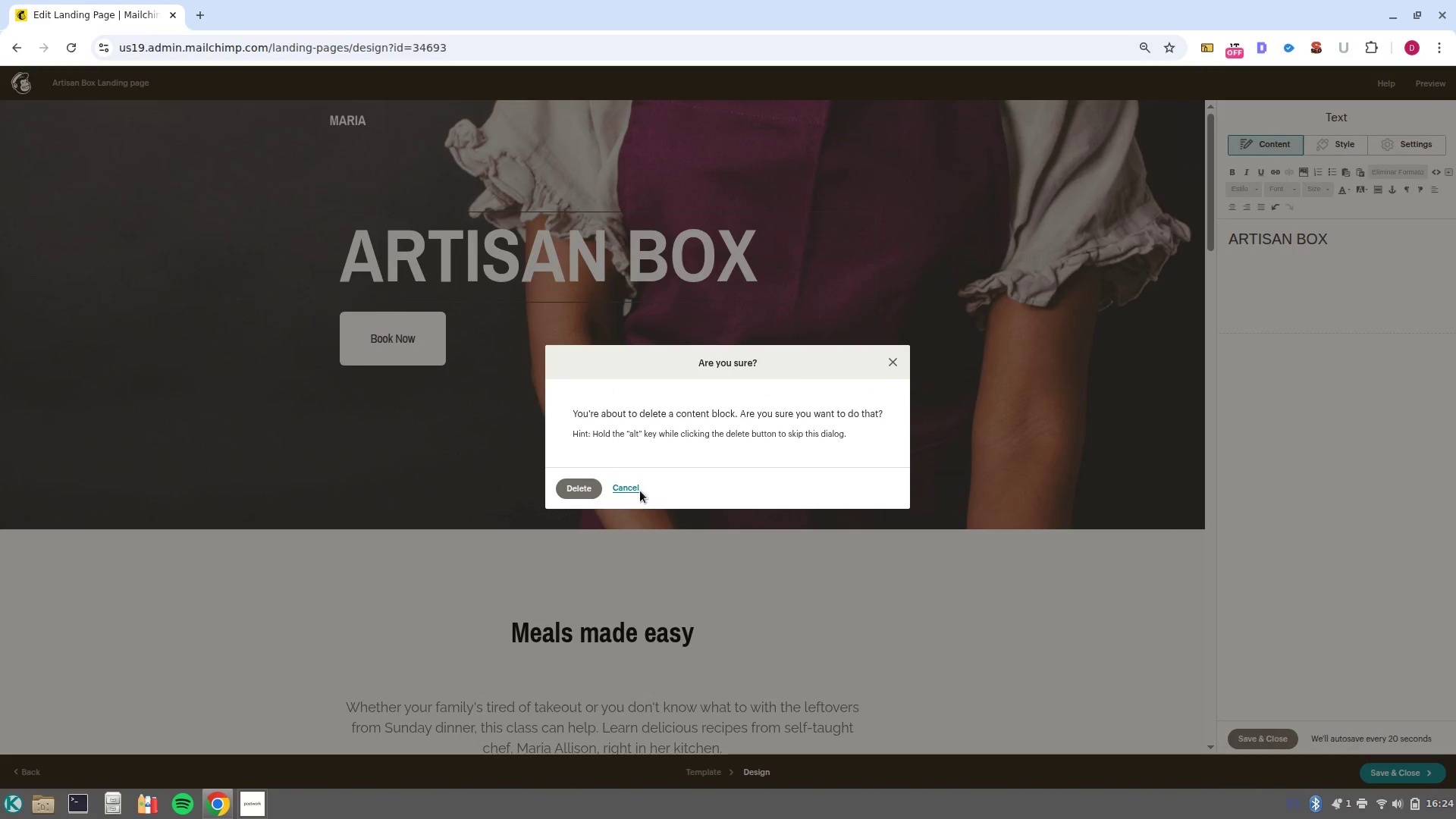 
left_click([588, 487])
 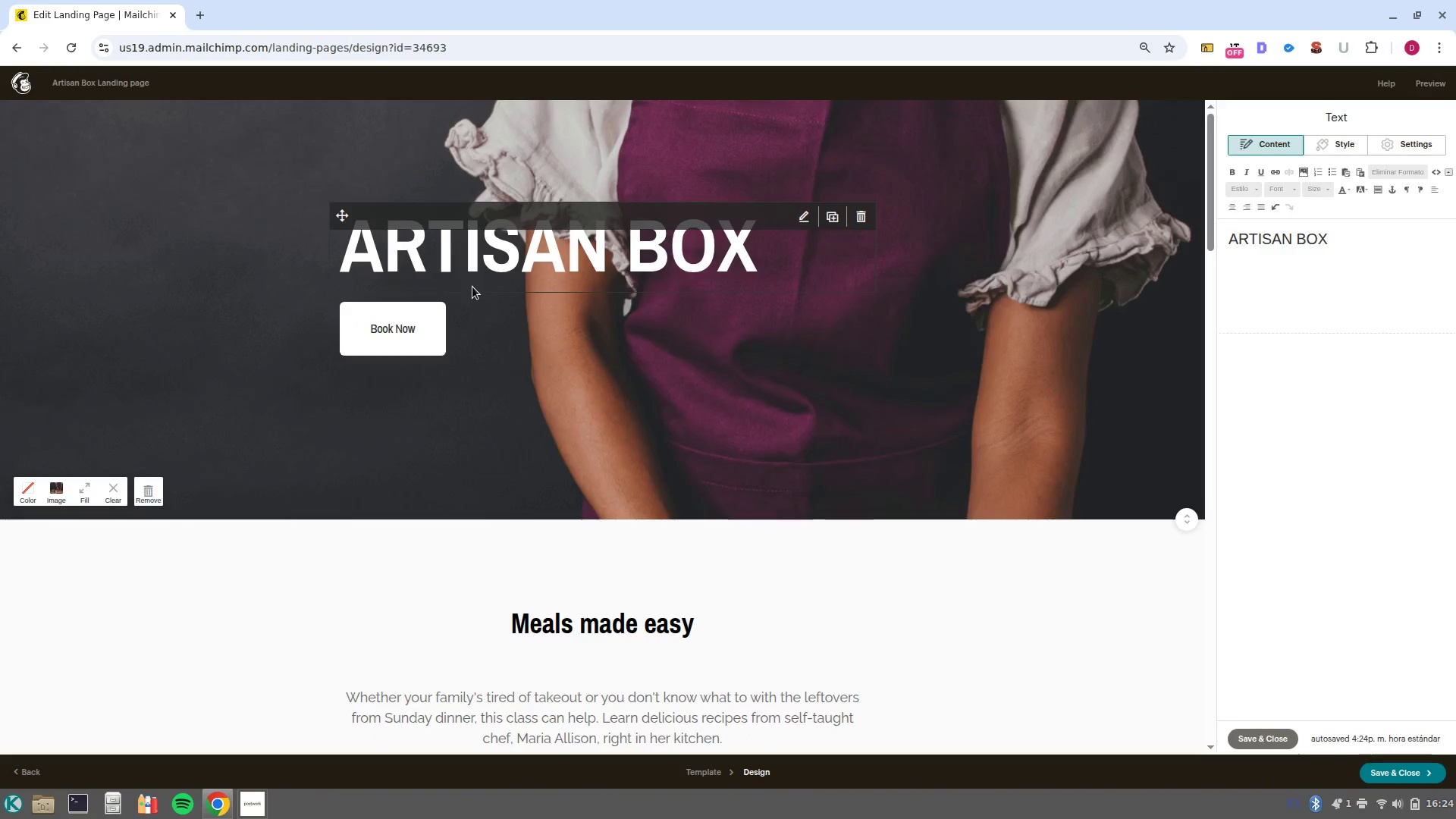 
left_click([474, 276])
 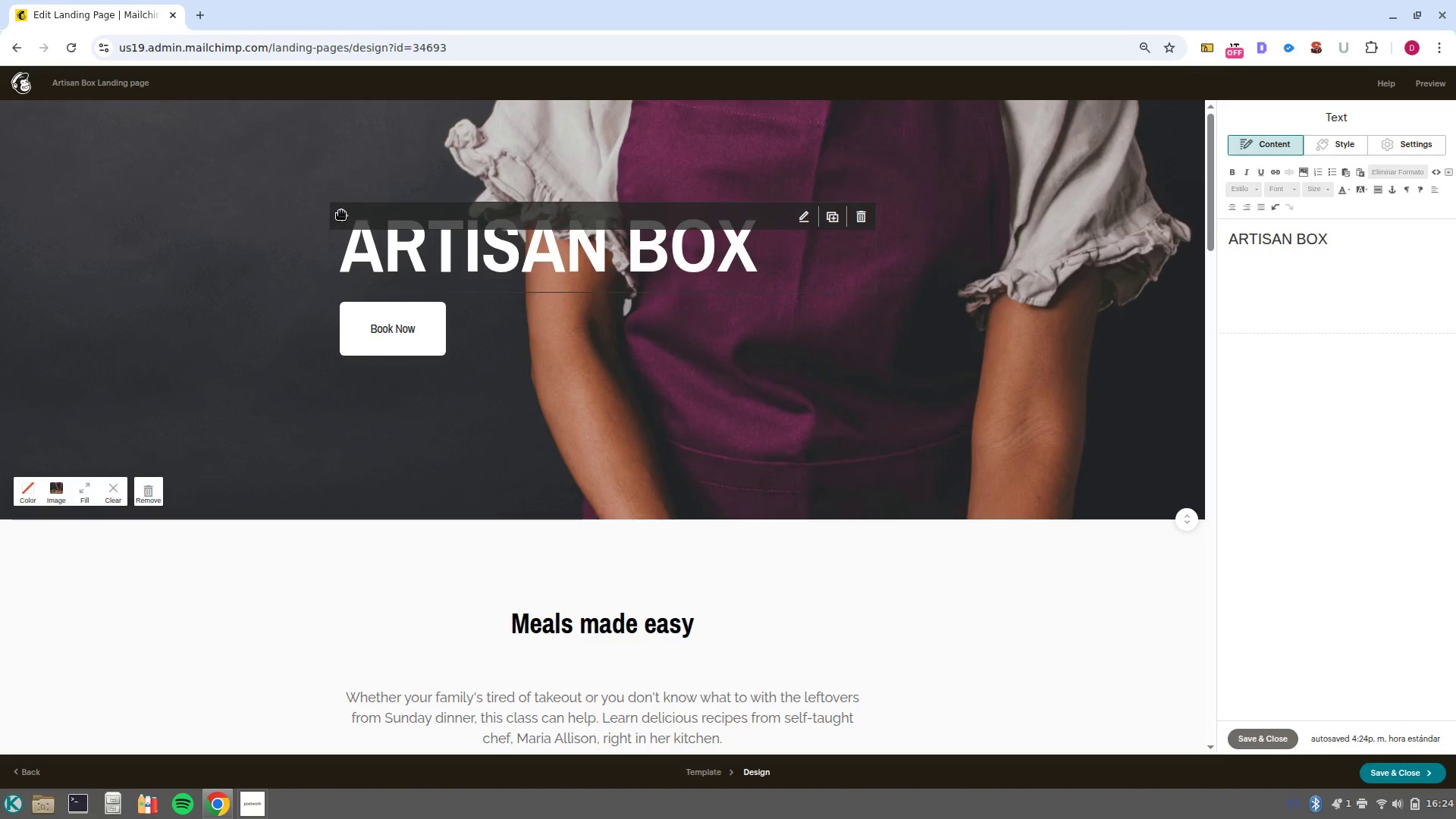 
left_click_drag(start_coordinate=[341, 211], to_coordinate=[350, 142])
 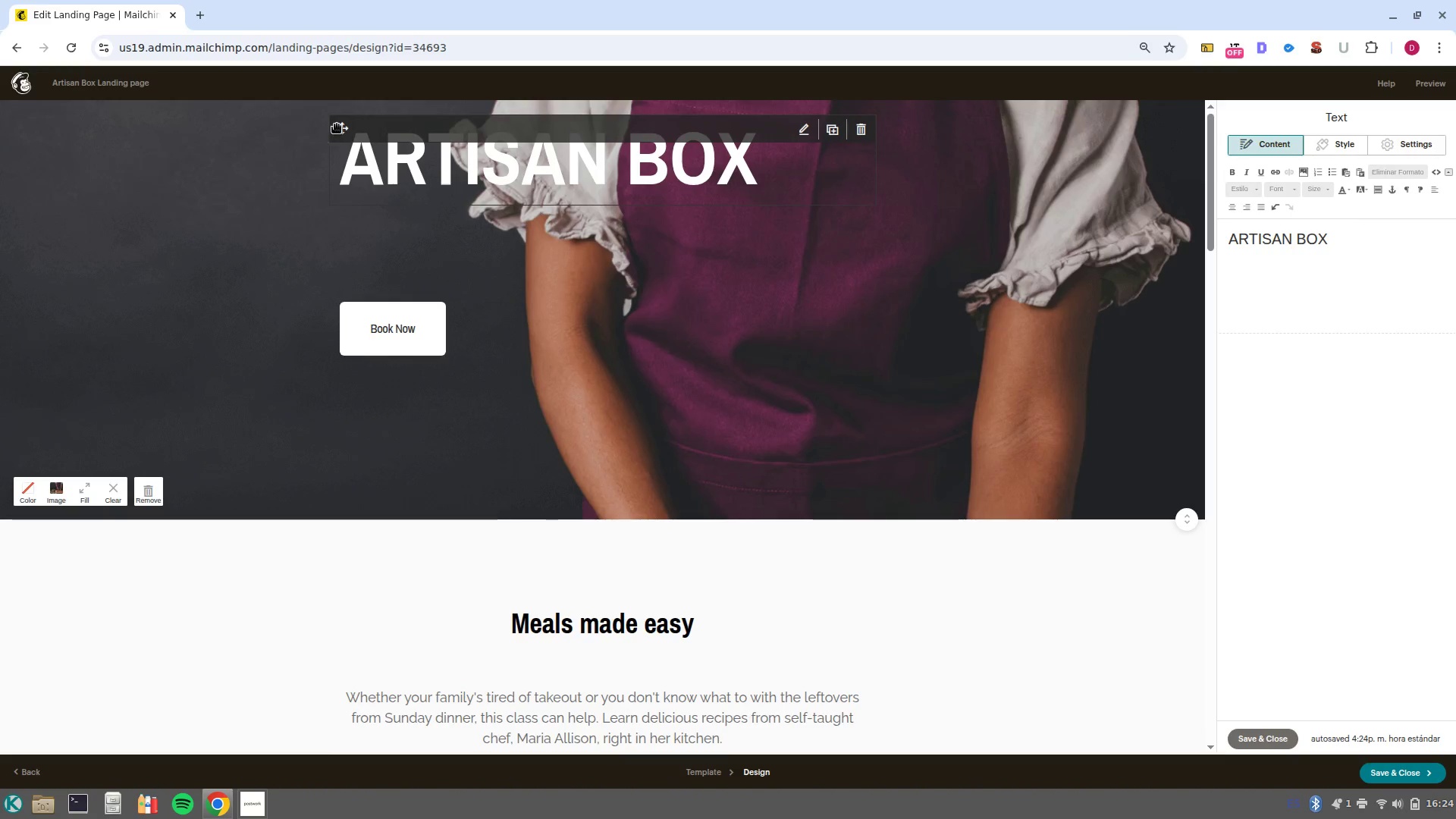 
left_click_drag(start_coordinate=[341, 127], to_coordinate=[340, 199])
 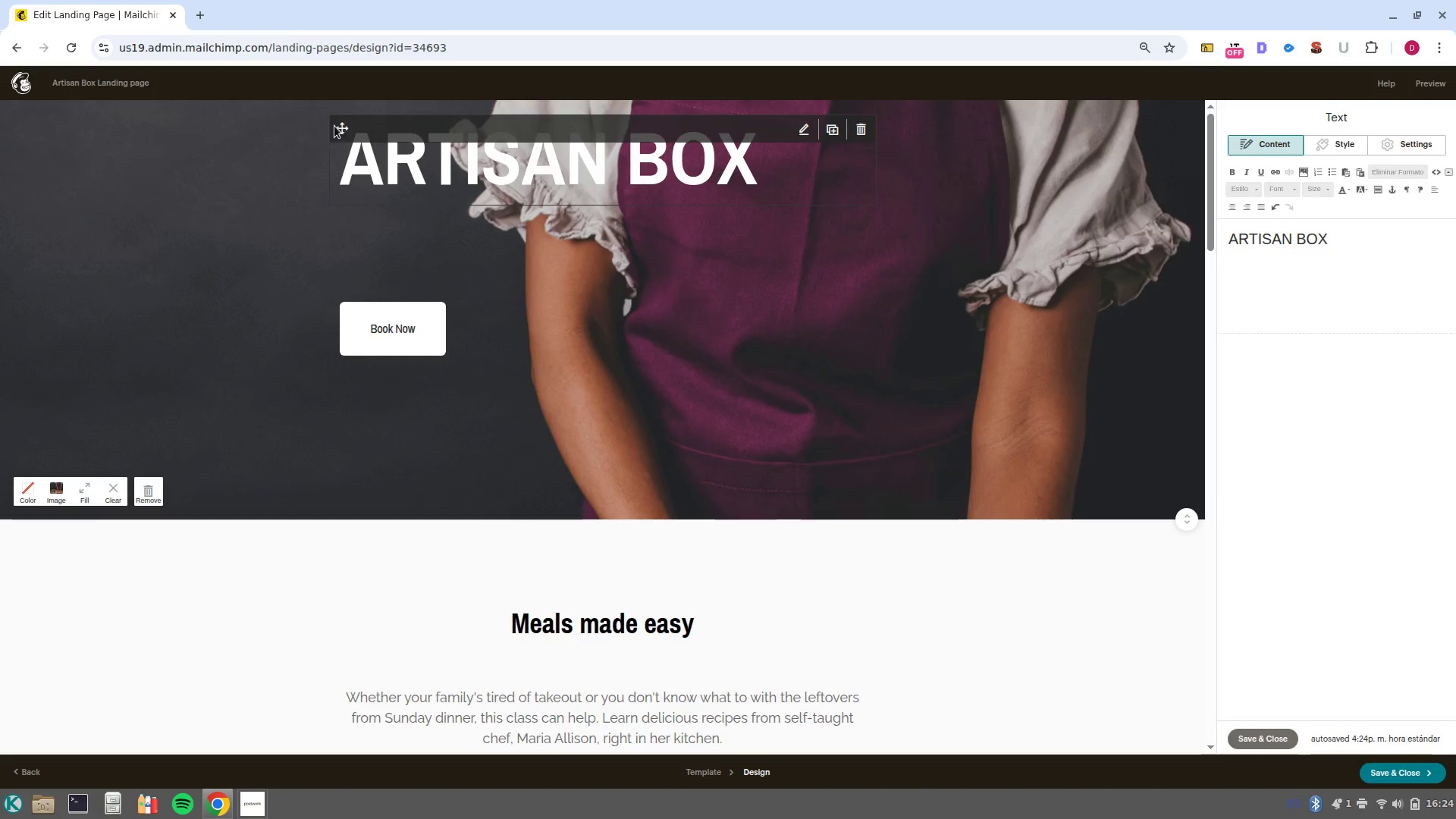 
left_click_drag(start_coordinate=[341, 127], to_coordinate=[345, 212])
 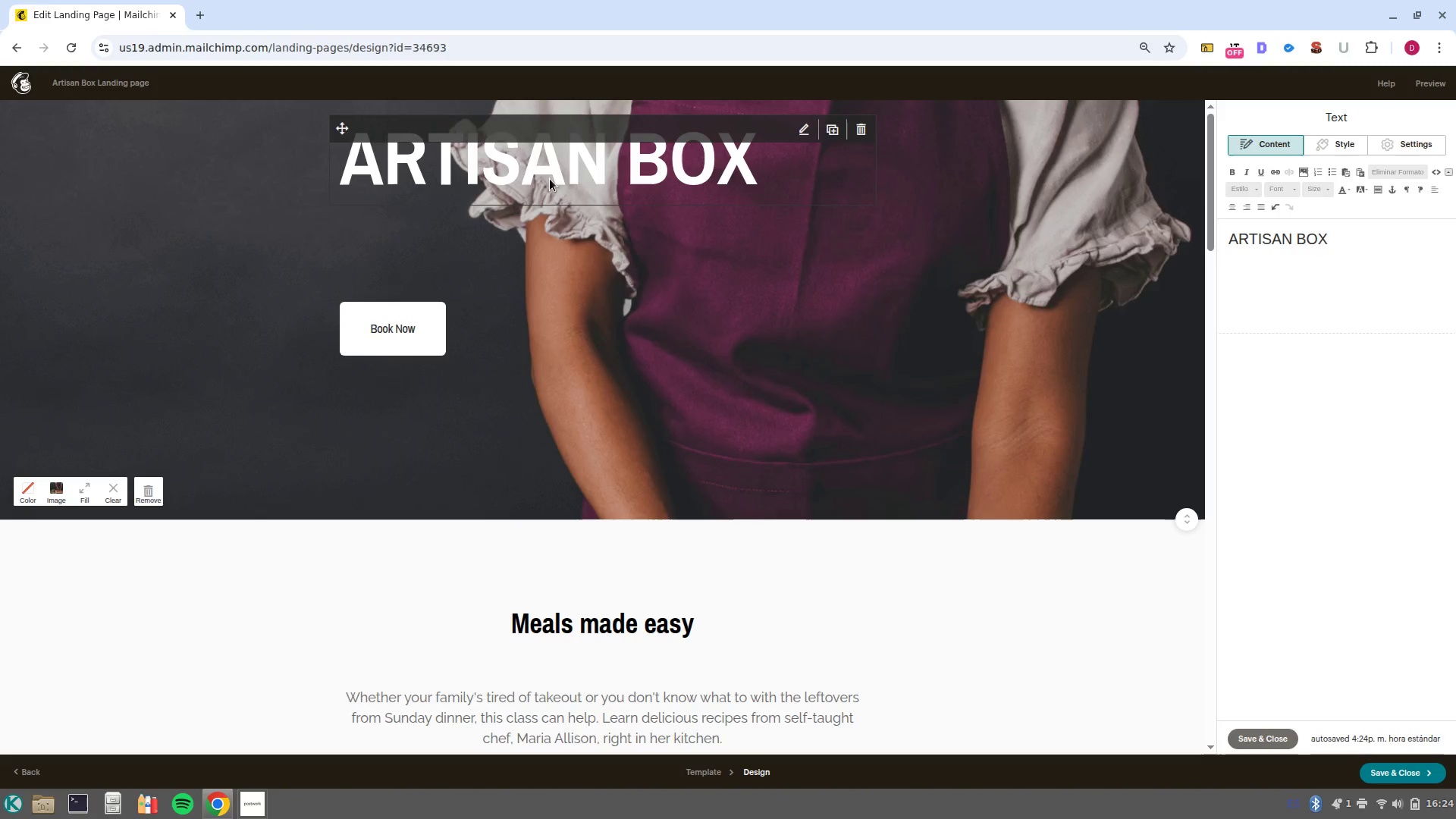 
left_click([566, 187])
 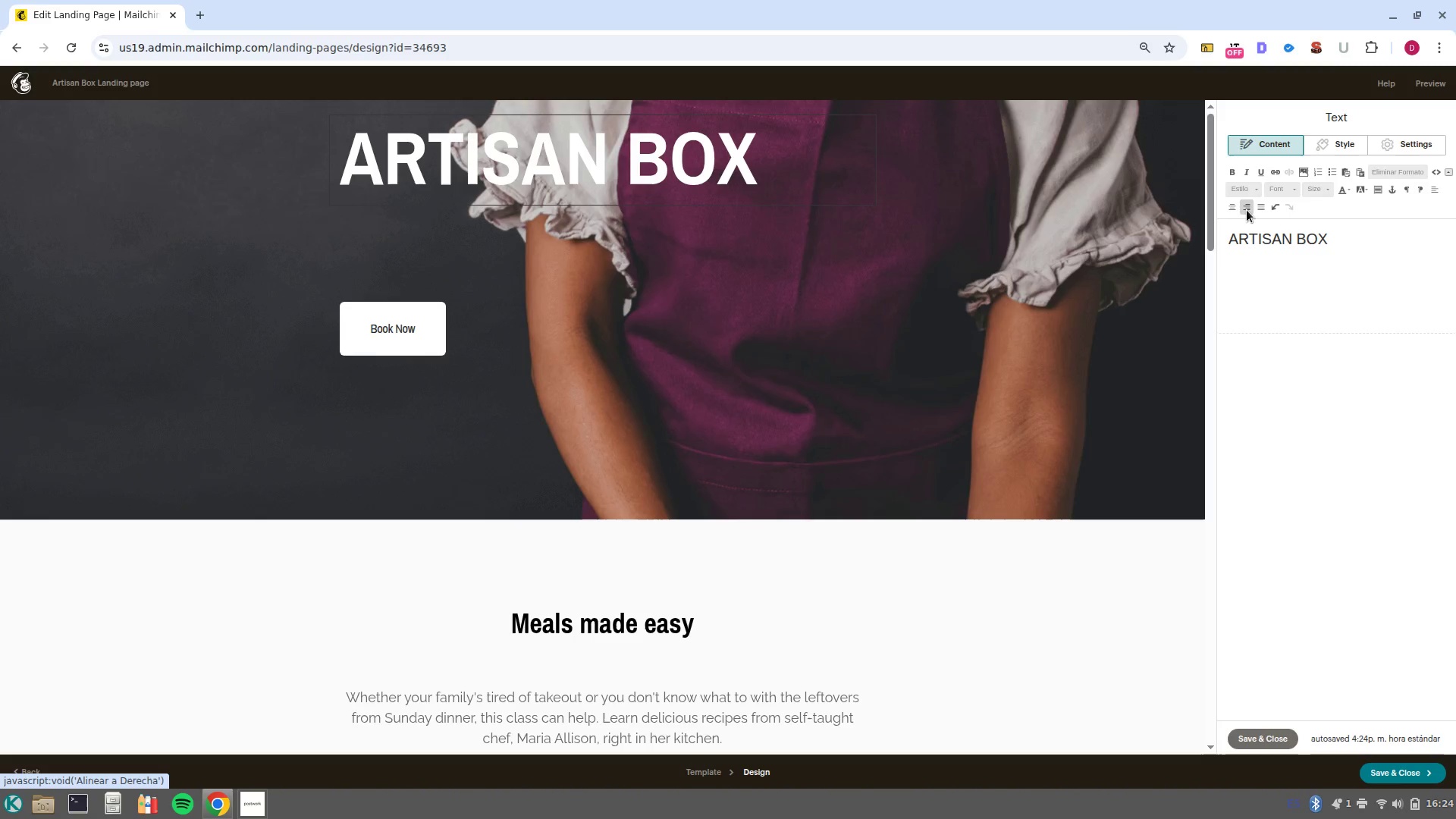 
left_click([1247, 210])
 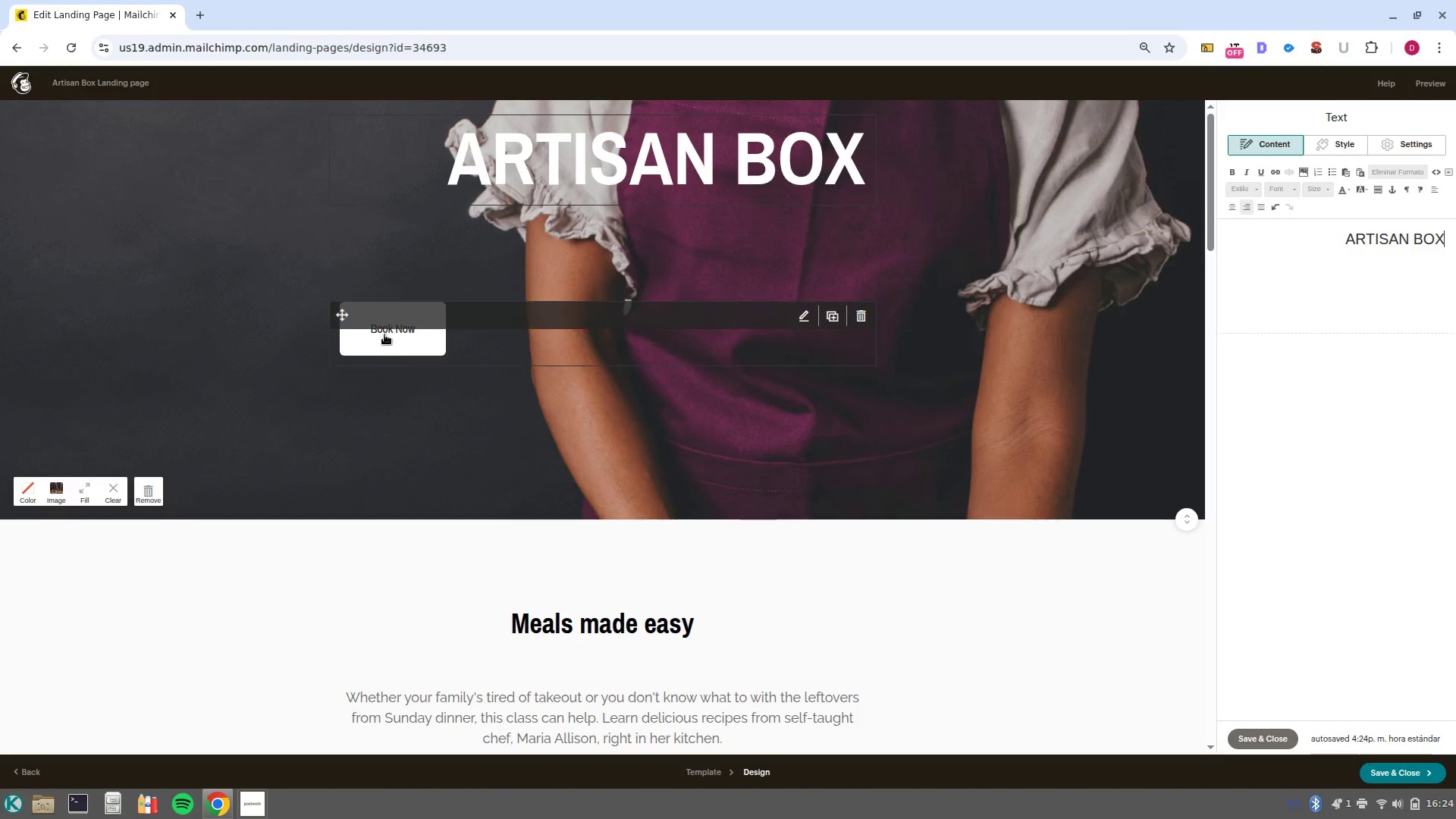 
scroll: coordinate [645, 446], scroll_direction: up, amount: 7.0
 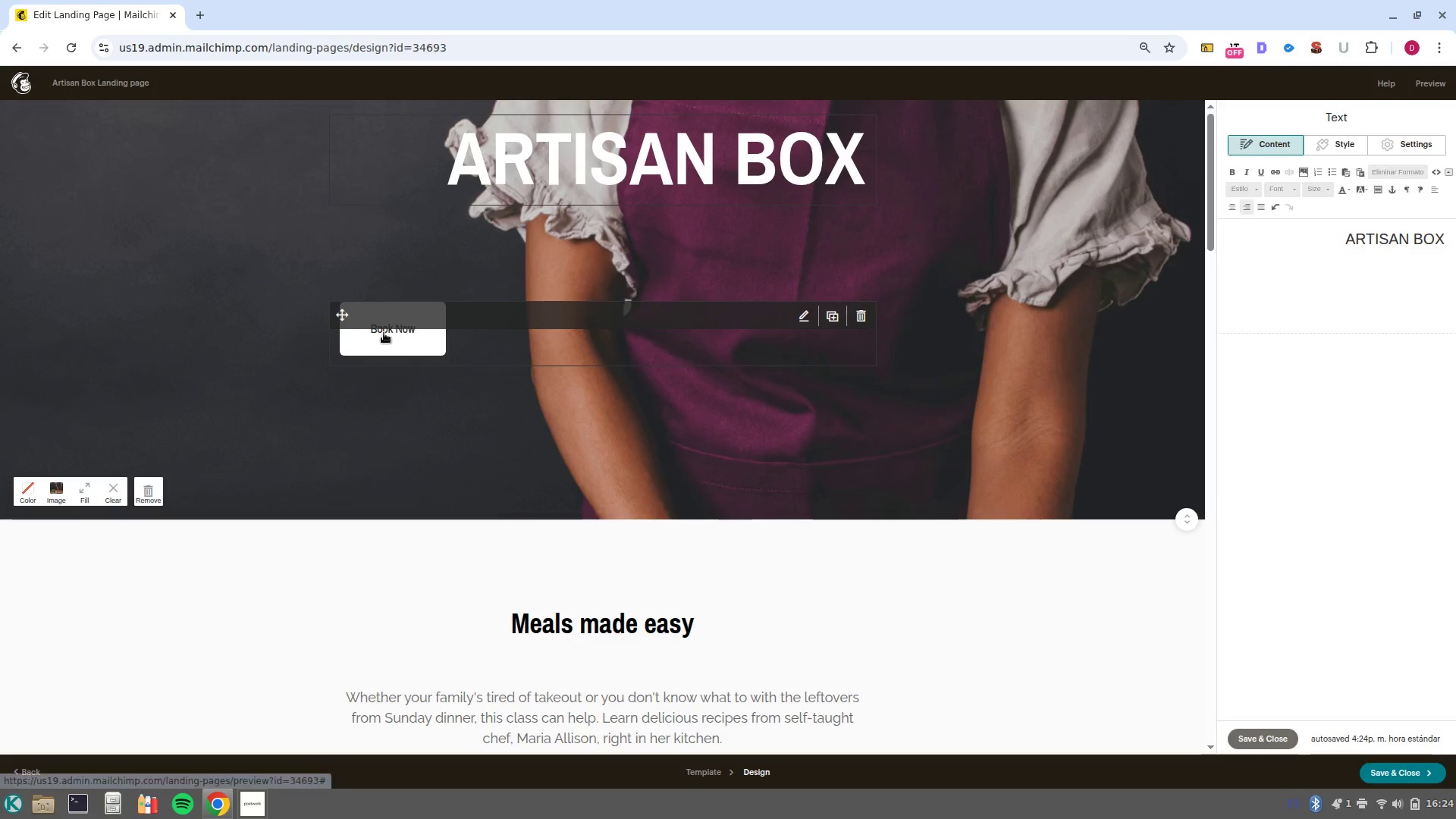 
left_click([384, 356])
 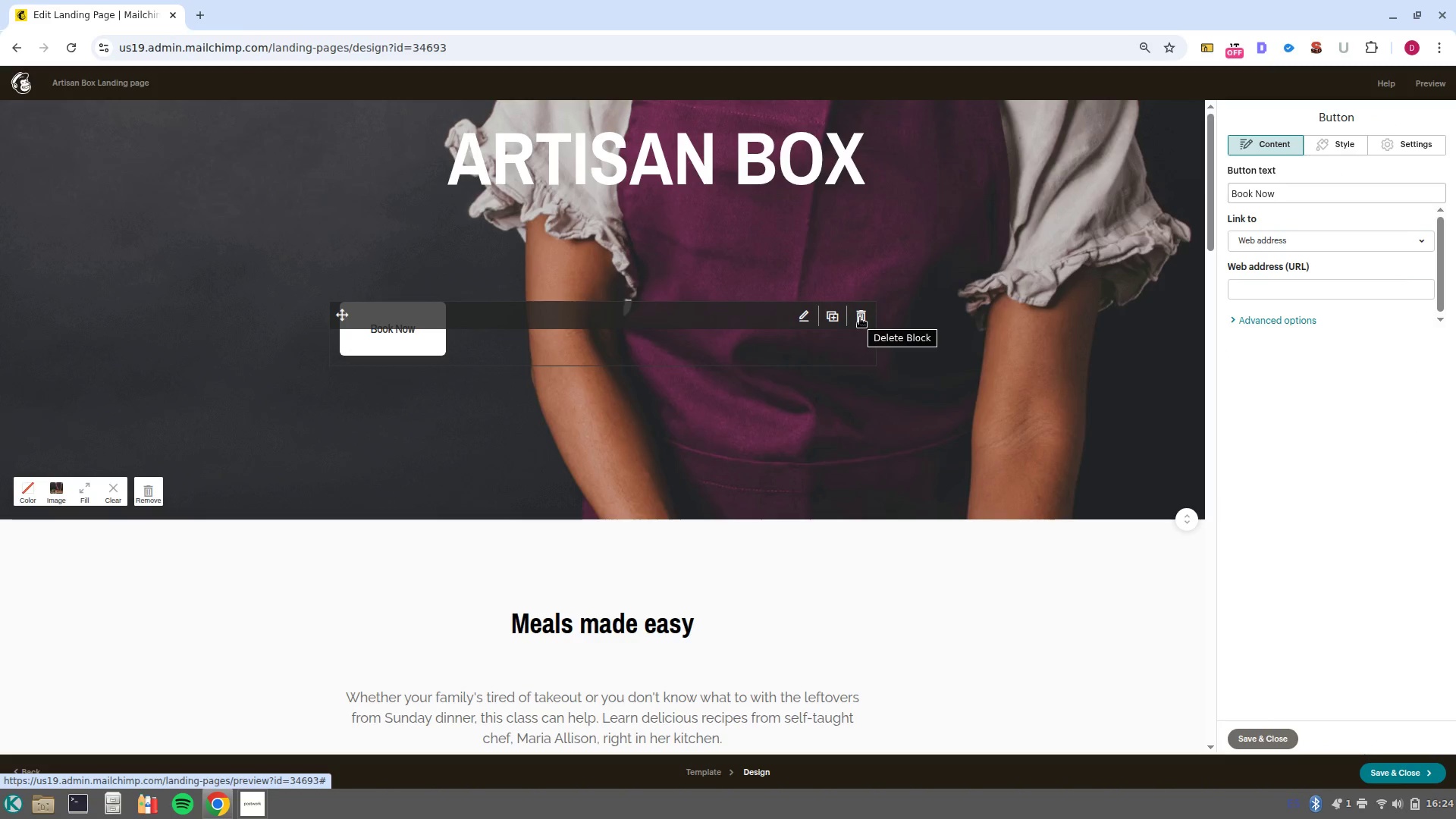 
left_click([860, 318])
 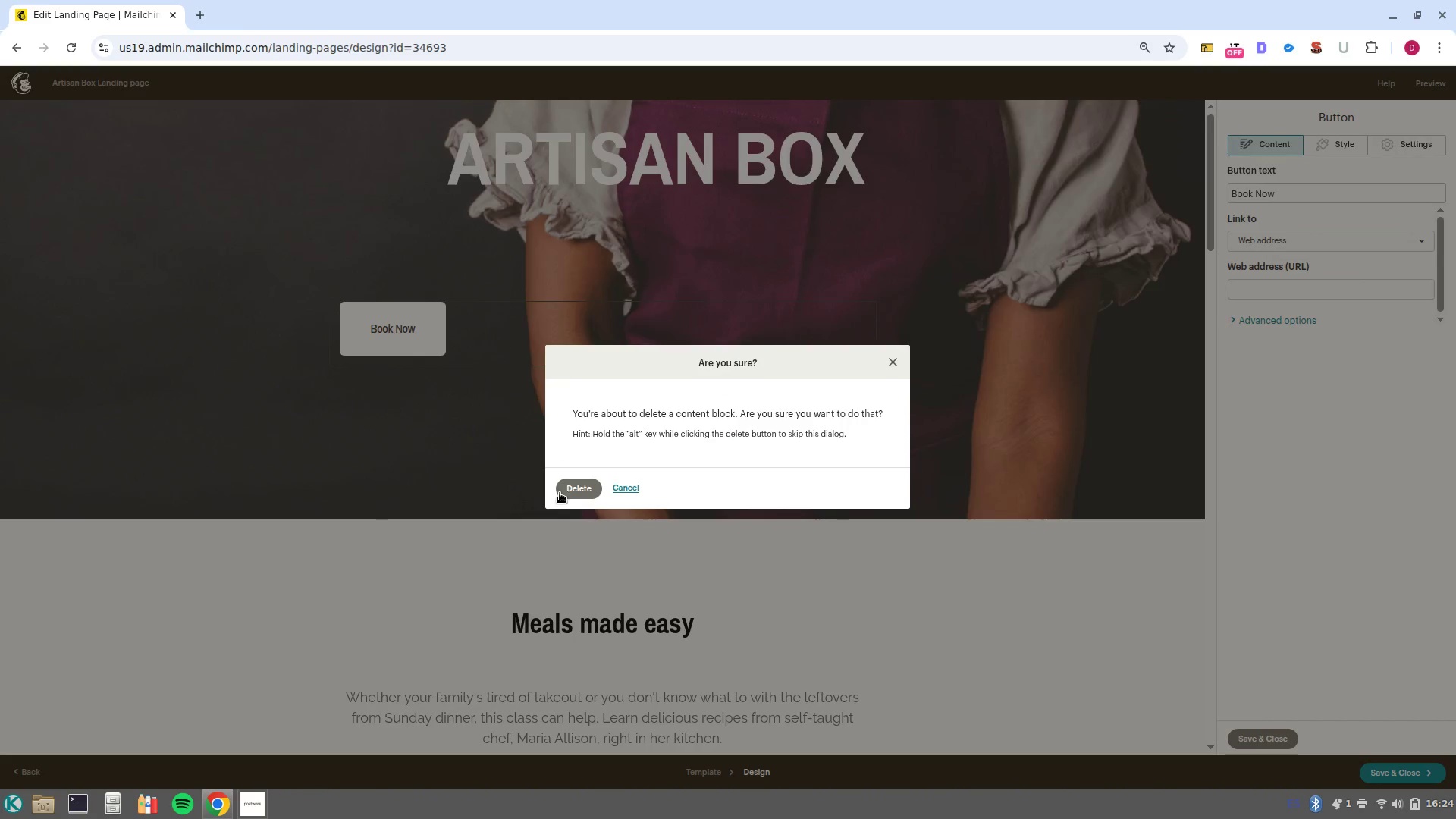 
left_click([570, 495])
 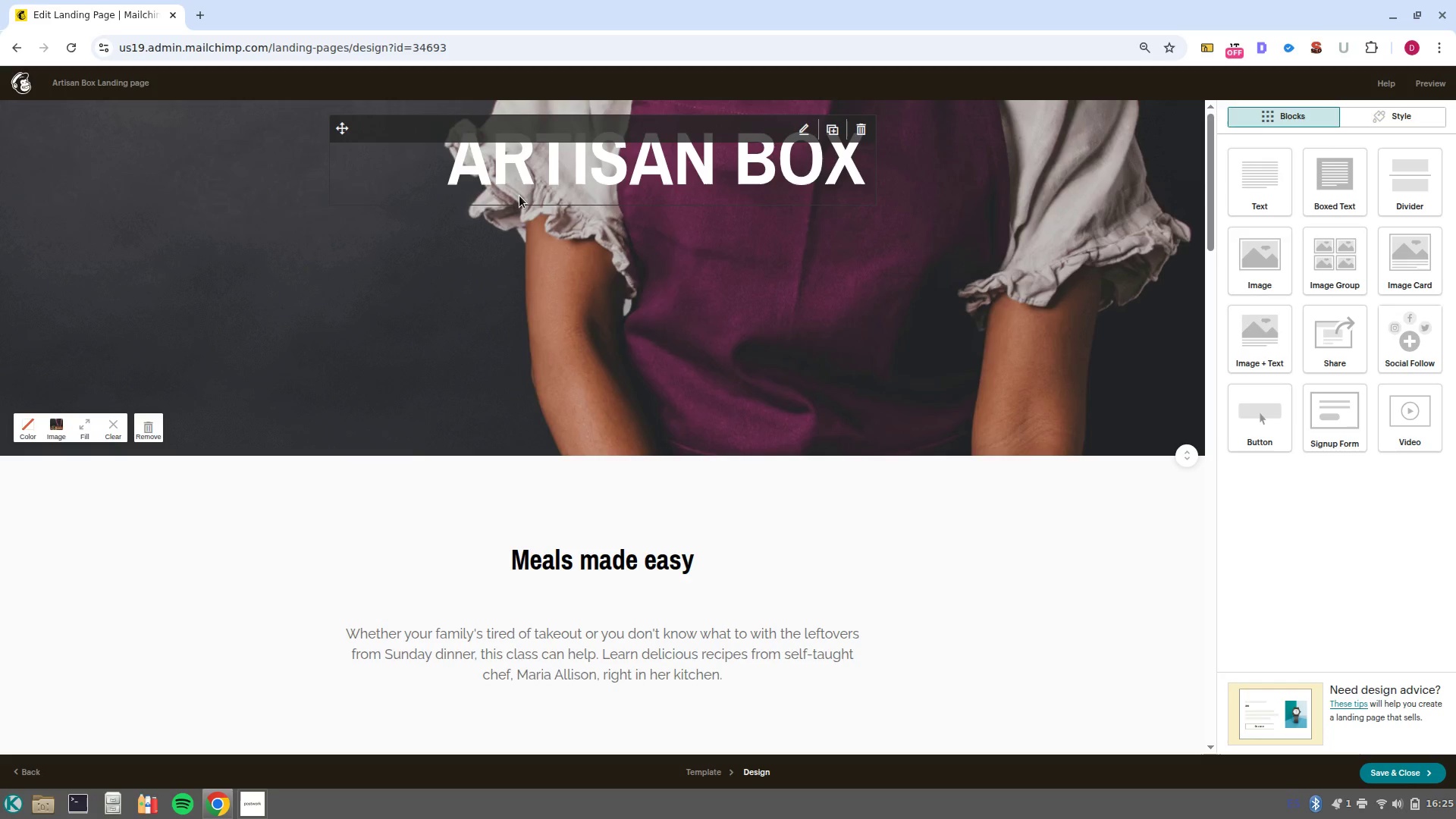 
wait(41.86)
 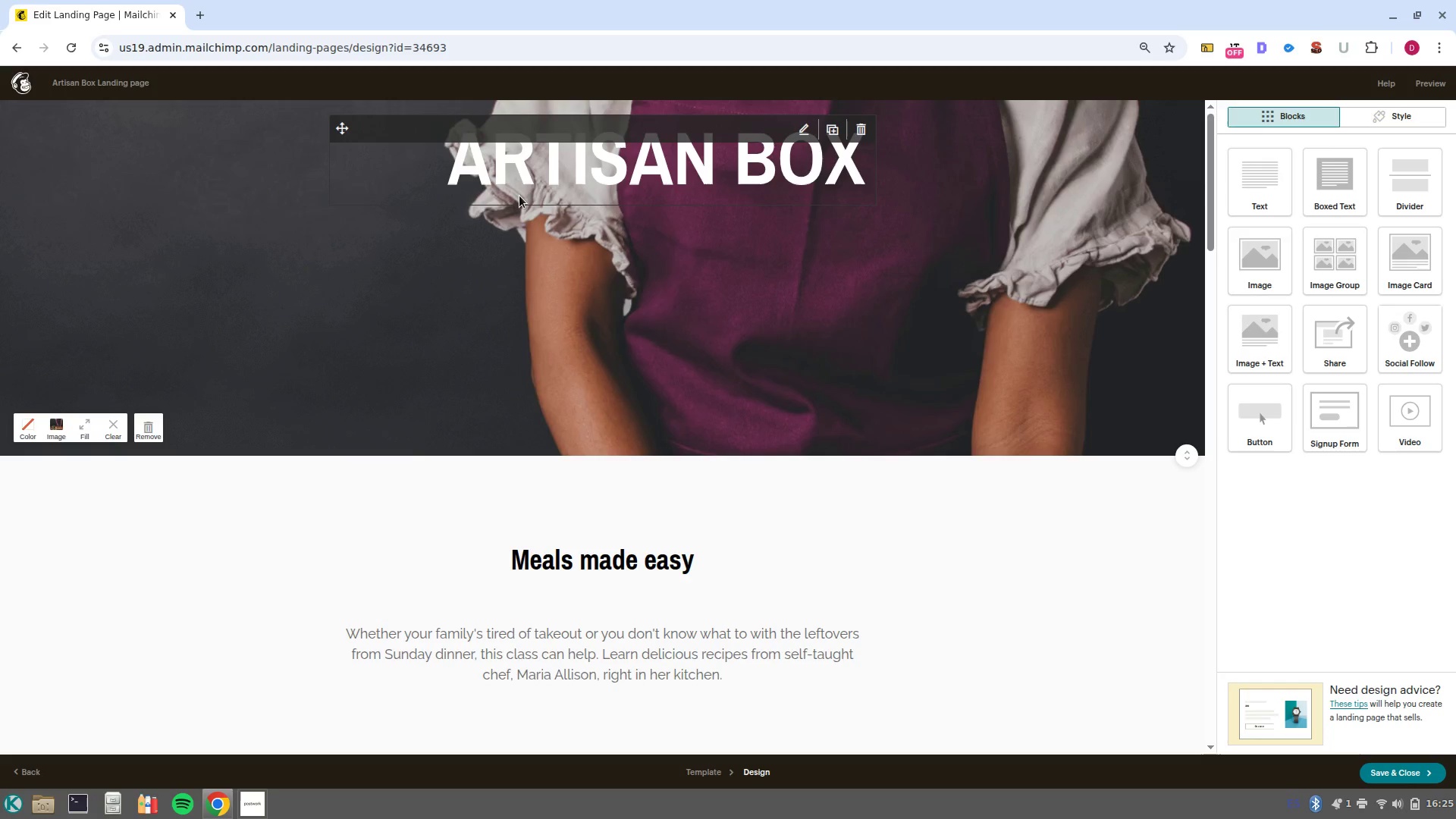 
left_click([260, 758])